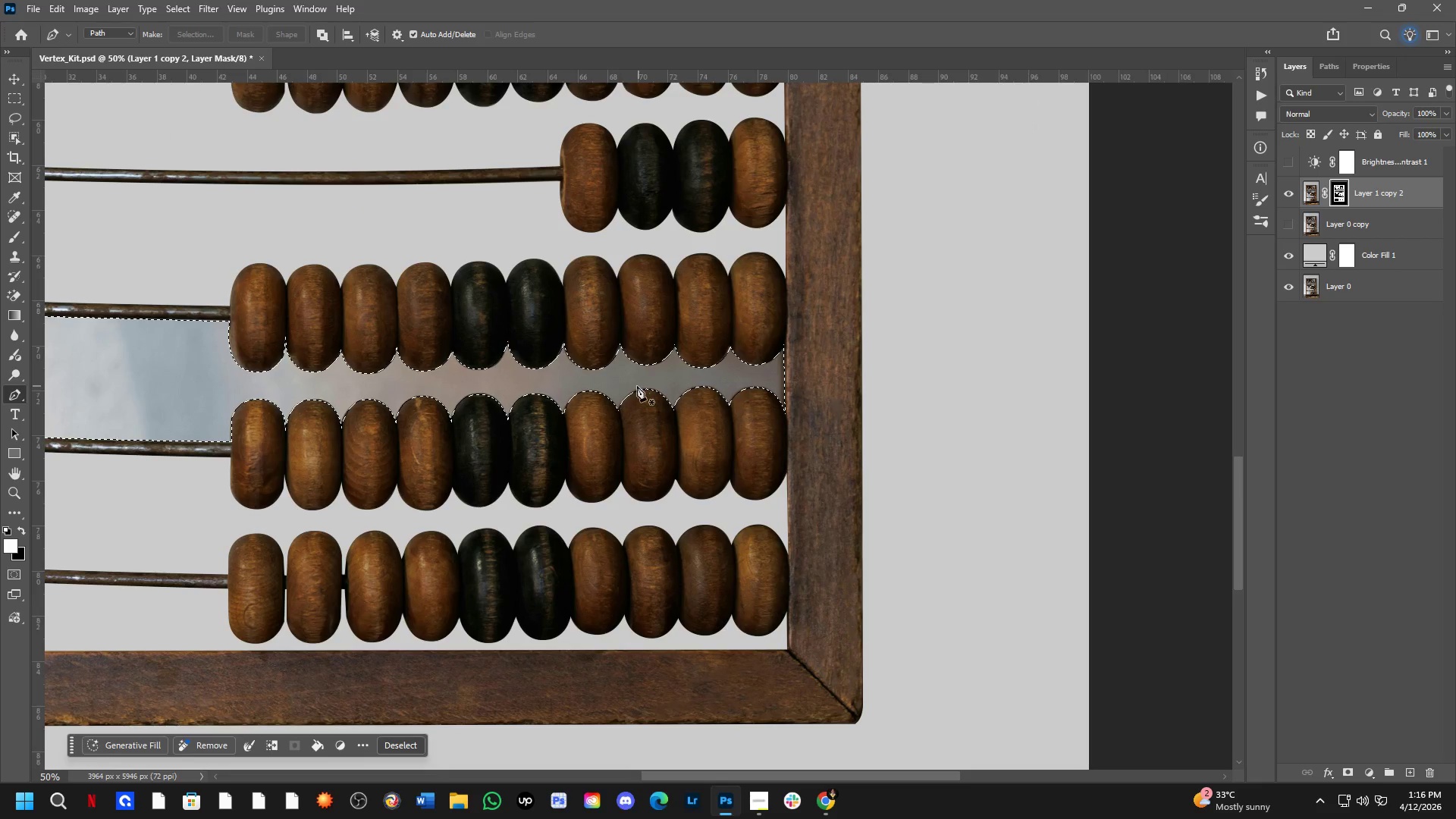 
hold_key(key=Space, duration=0.47)
 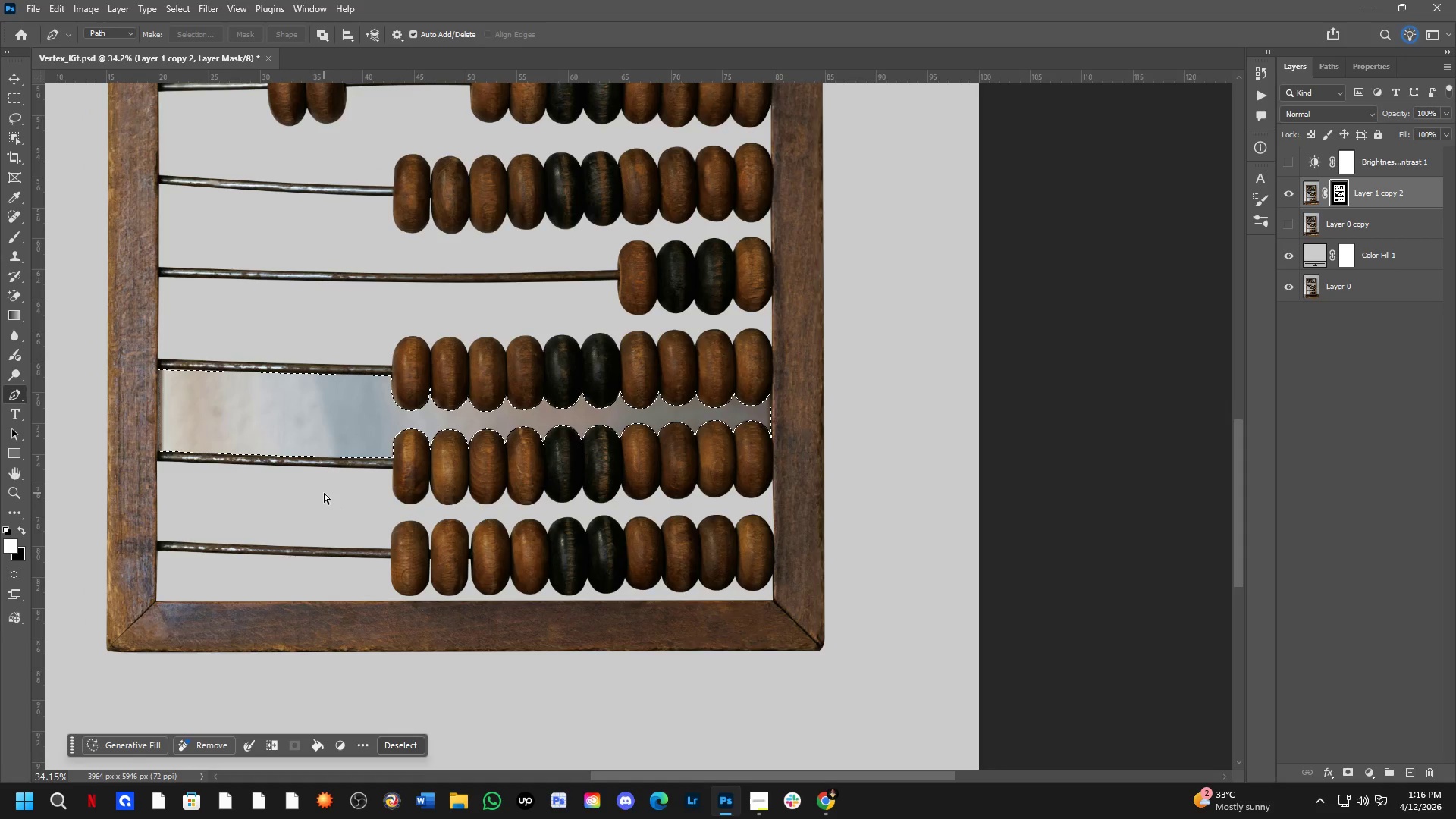 
left_click_drag(start_coordinate=[285, 457], to_coordinate=[327, 489])
 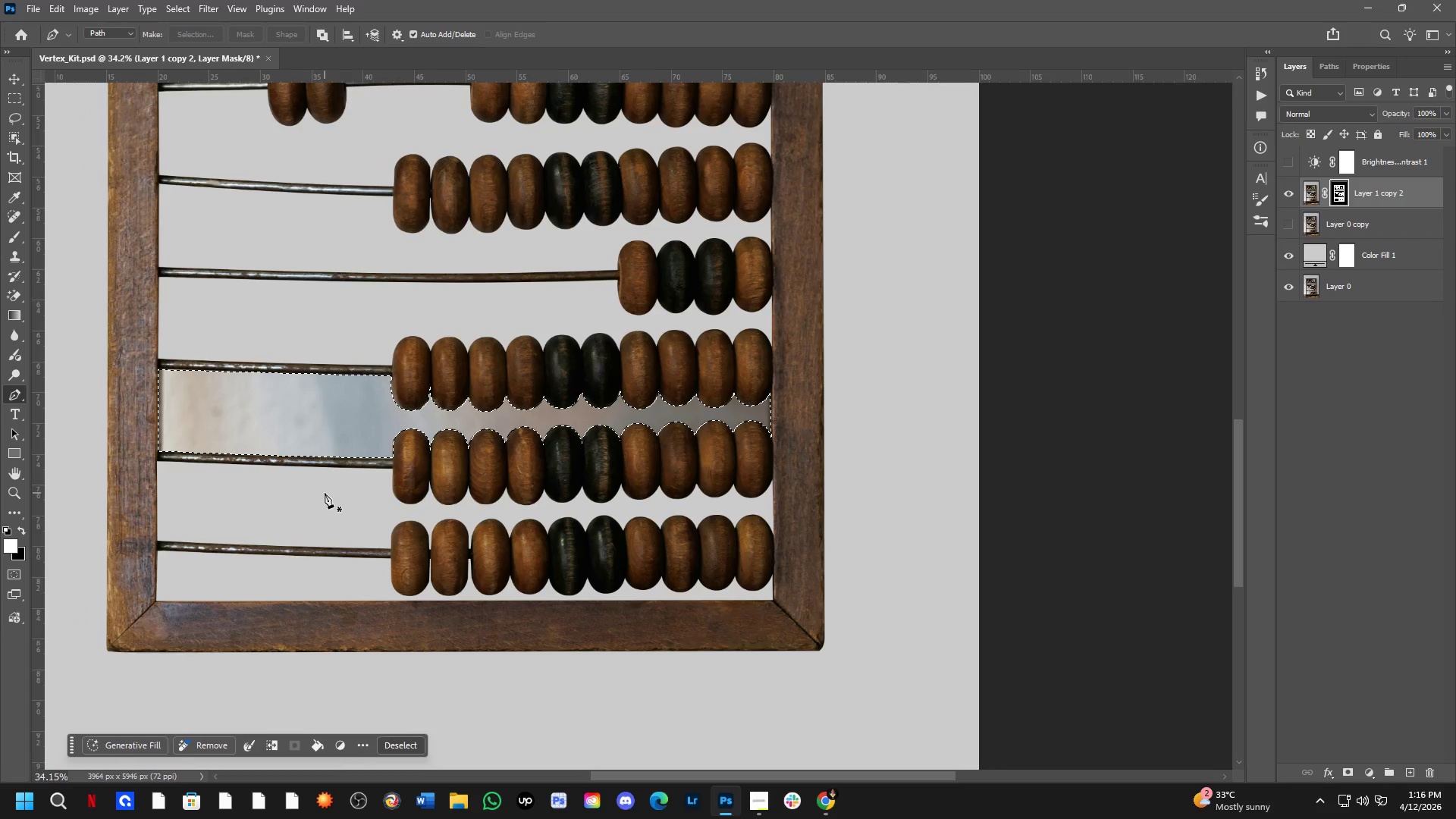 
scroll: coordinate [601, 397], scroll_direction: down, amount: 4.0
 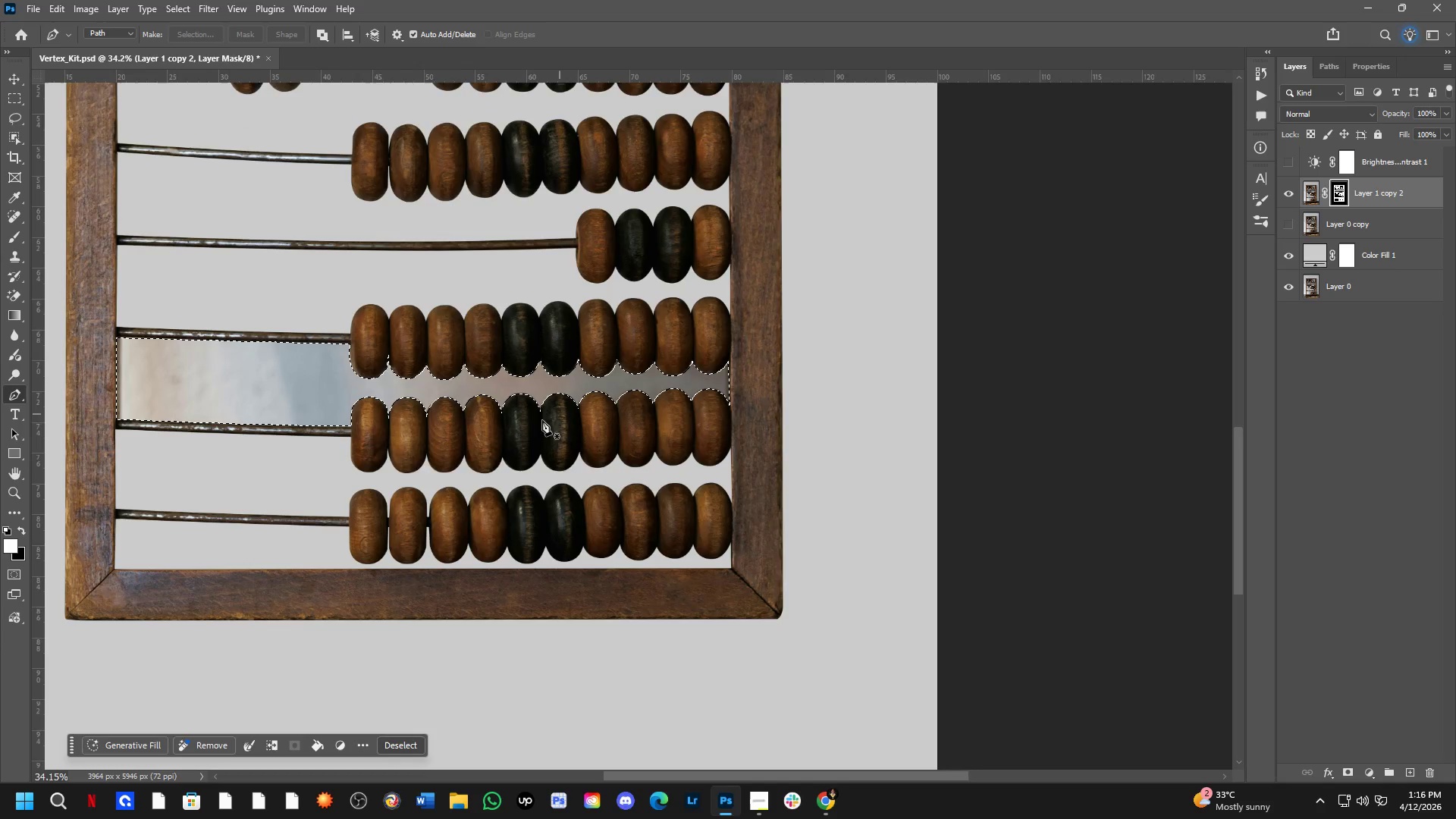 
key(Control+X)
 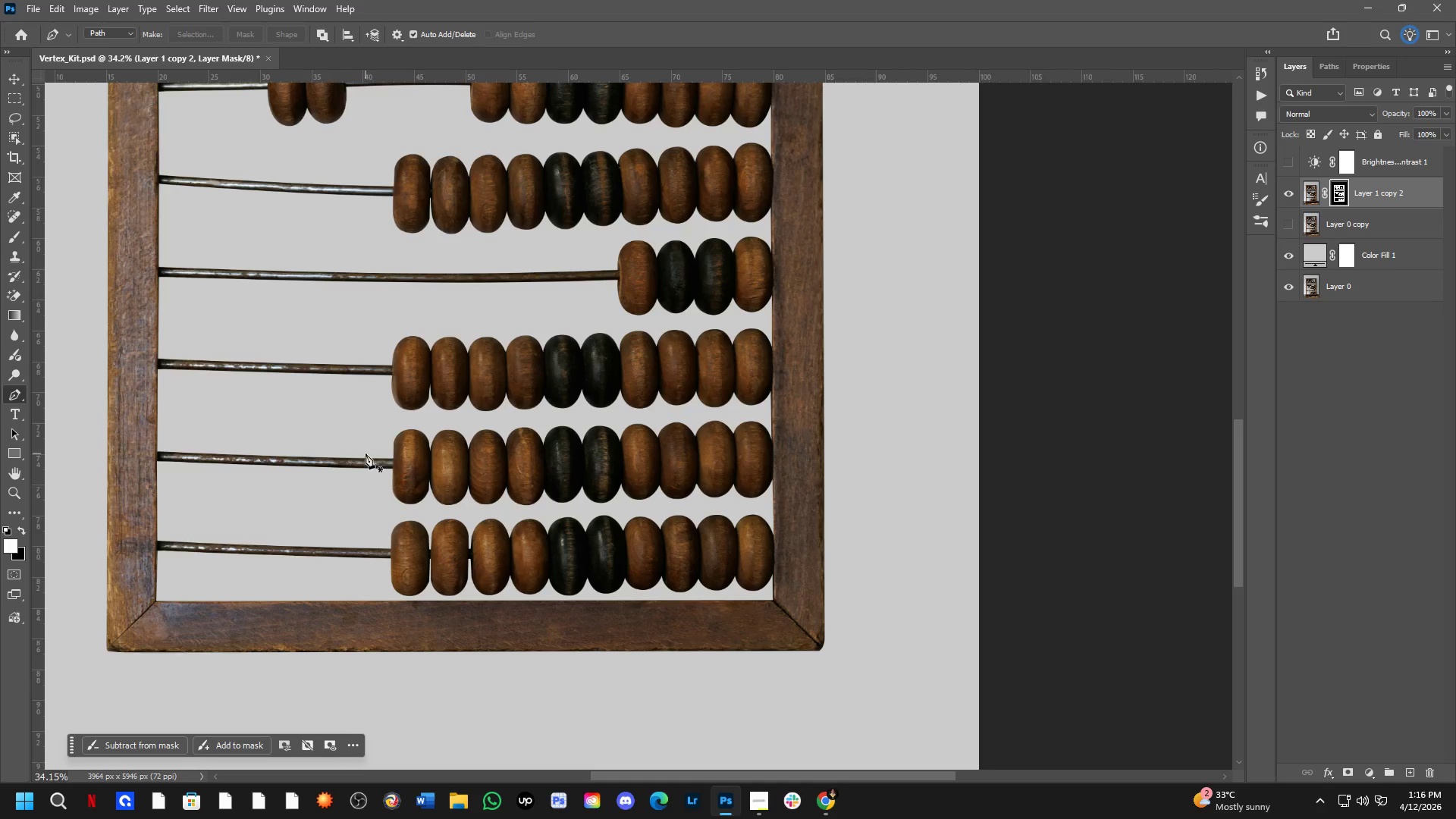 
key(Shift+ShiftLeft)
 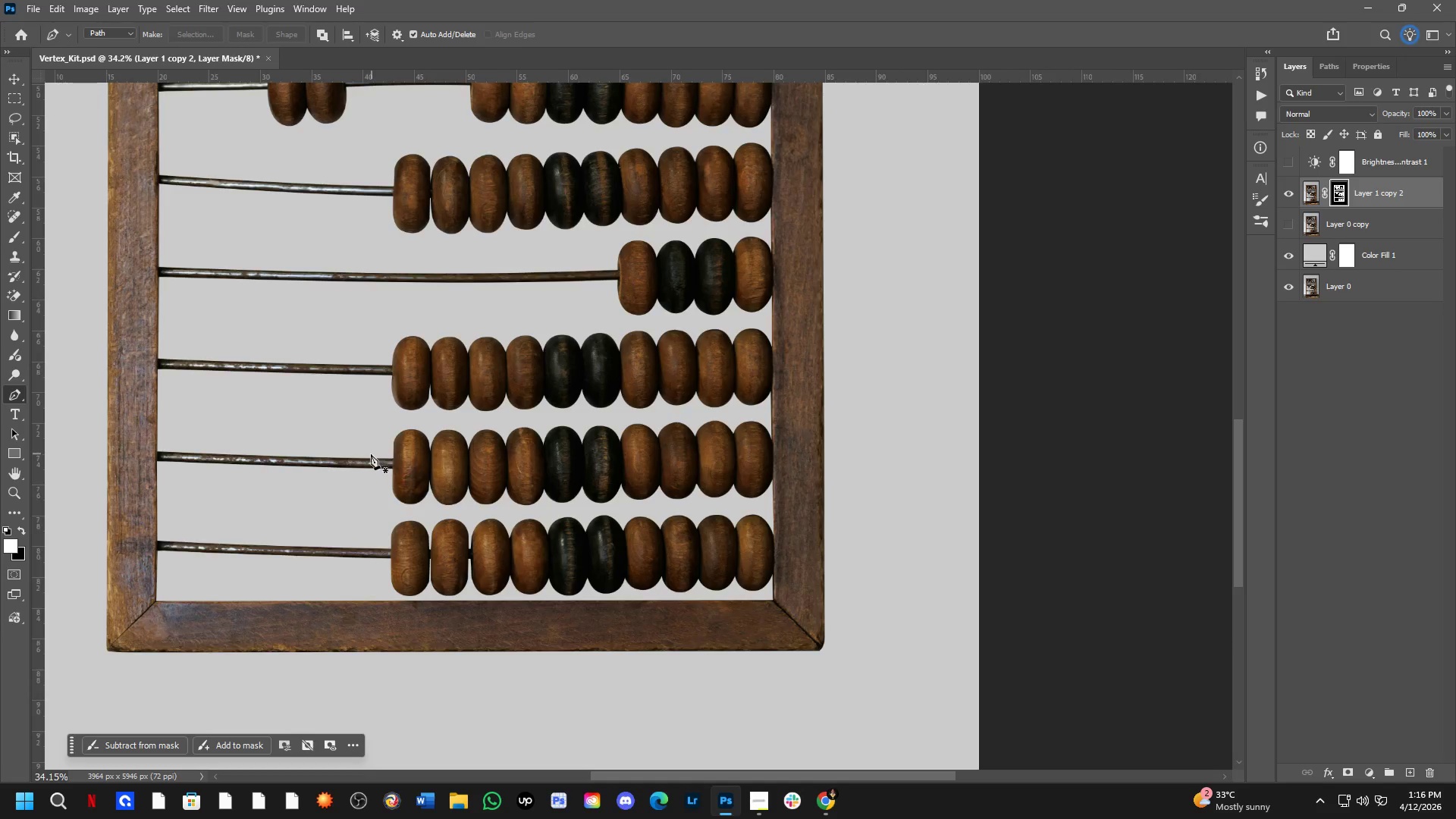 
hold_key(key=Space, duration=0.59)
 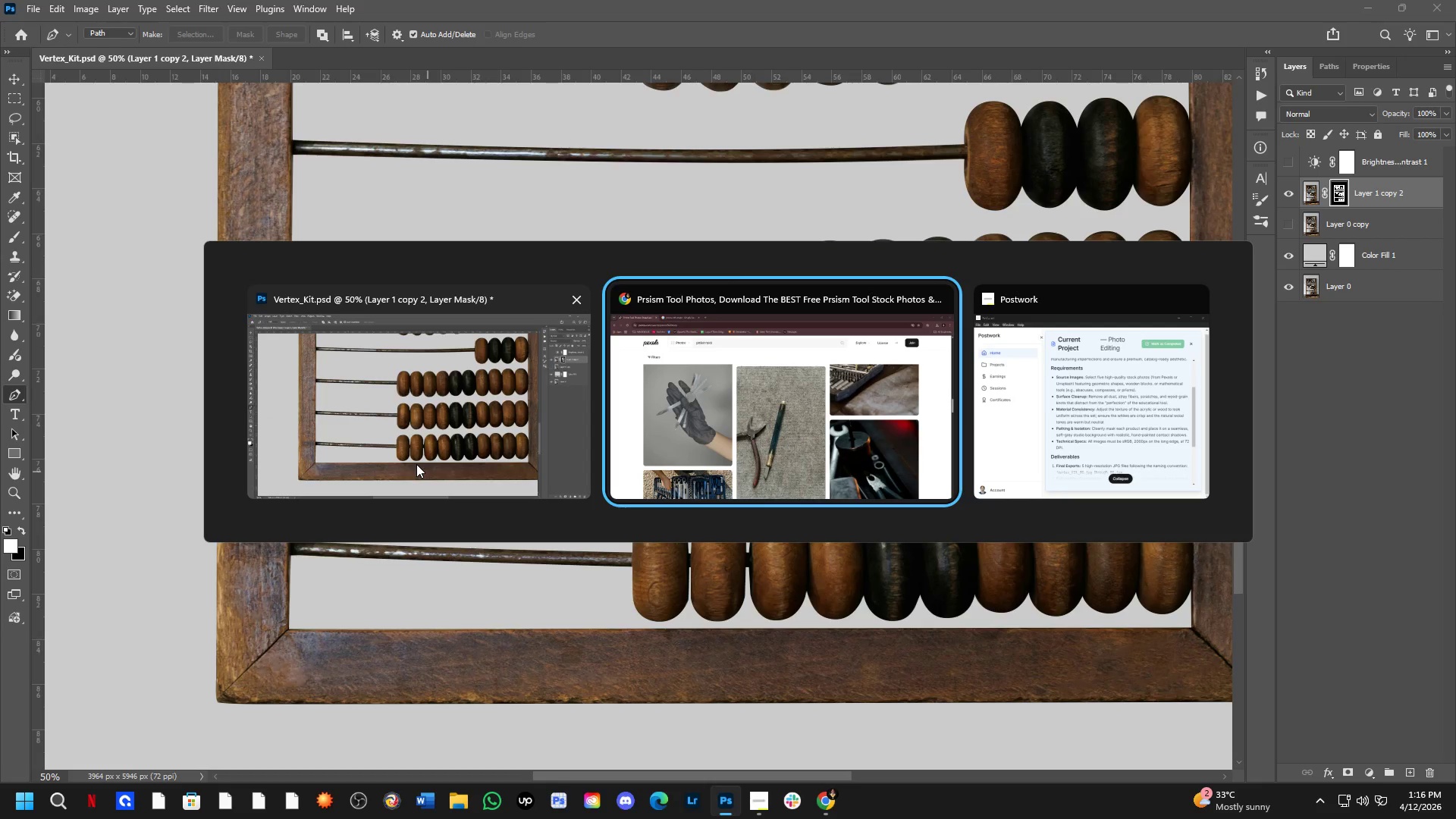 
left_click_drag(start_coordinate=[246, 500], to_coordinate=[476, 461])
 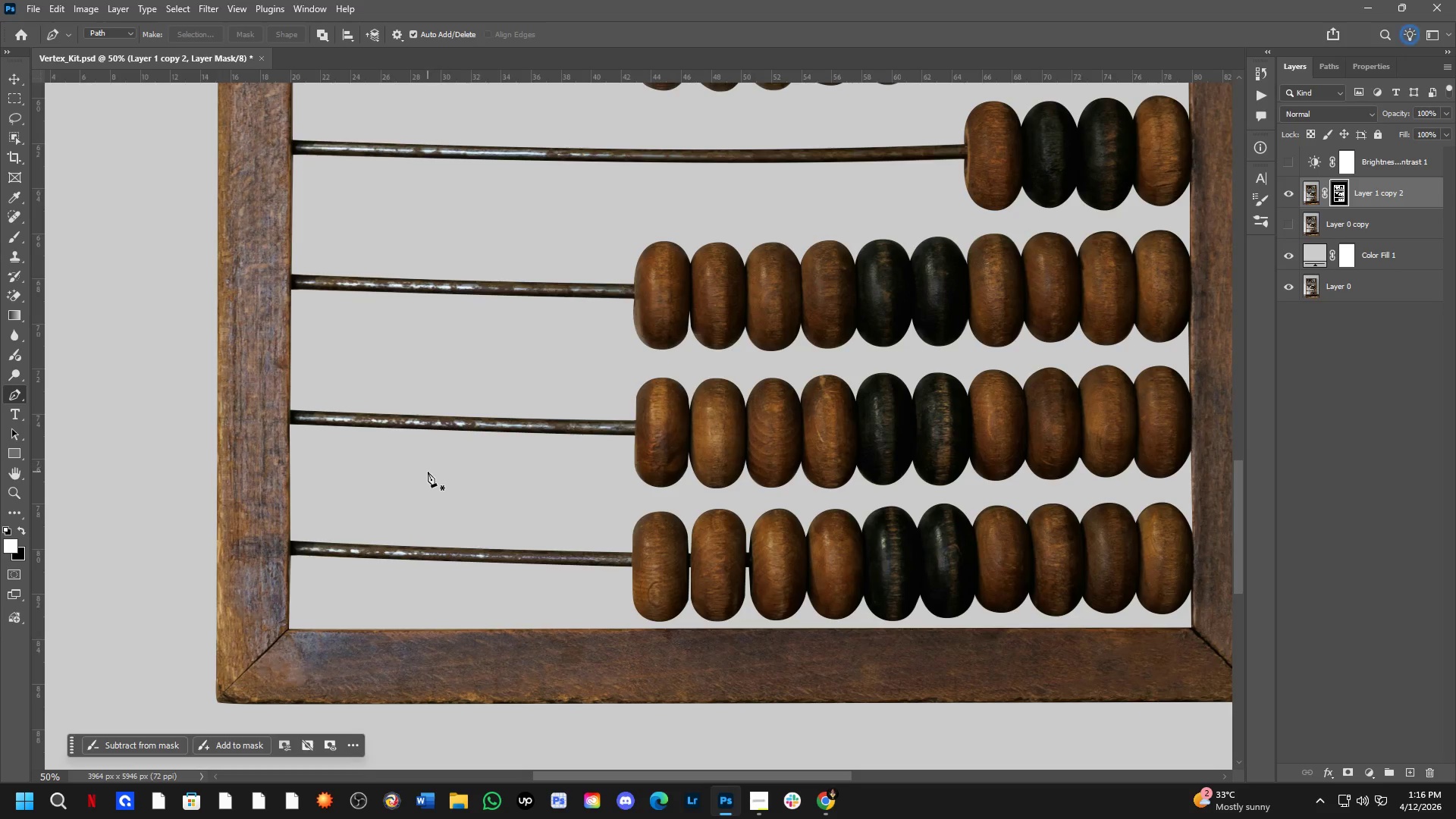 
scroll: coordinate [367, 457], scroll_direction: up, amount: 1.0
 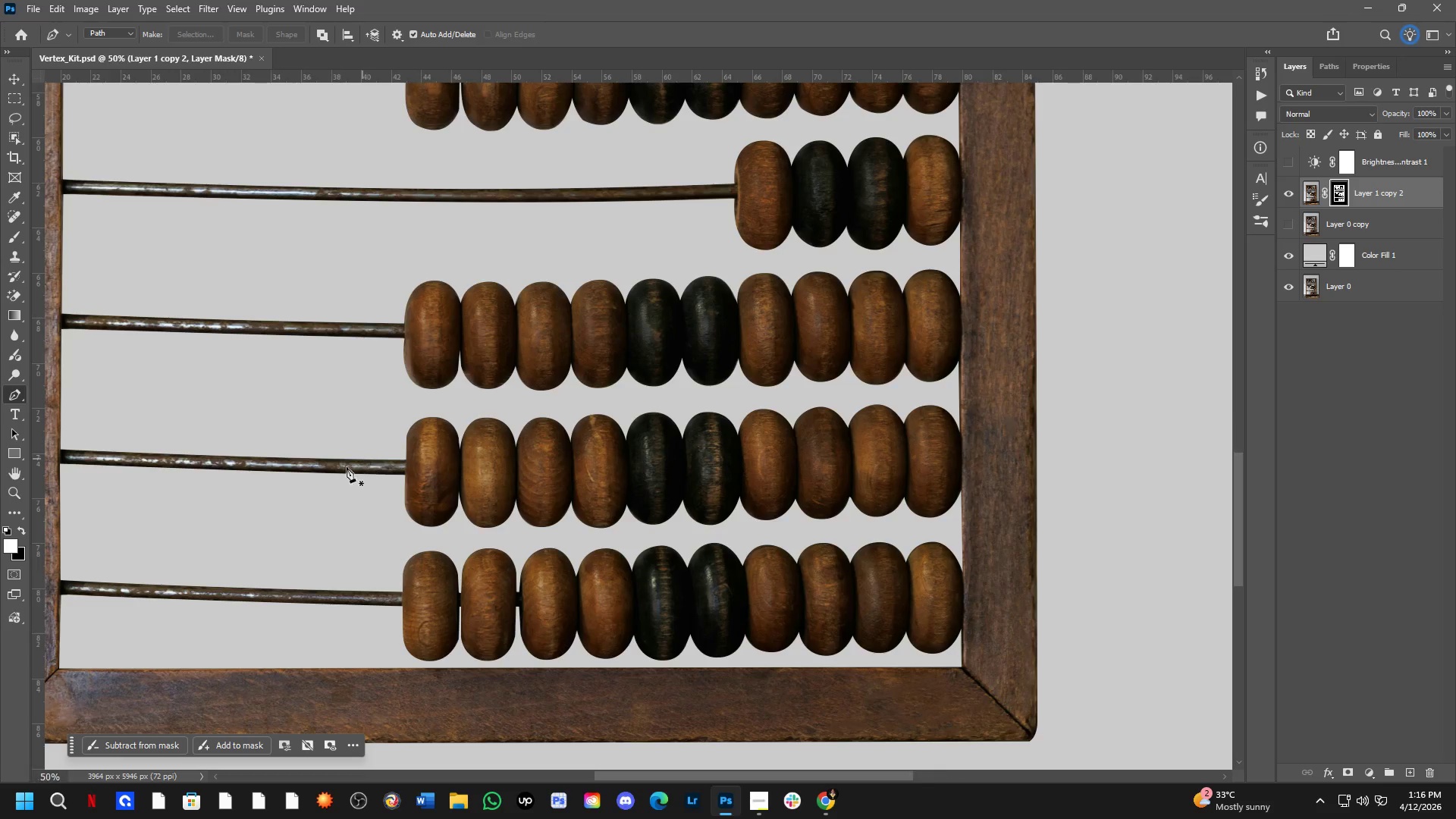 
key(Alt+Tab)
 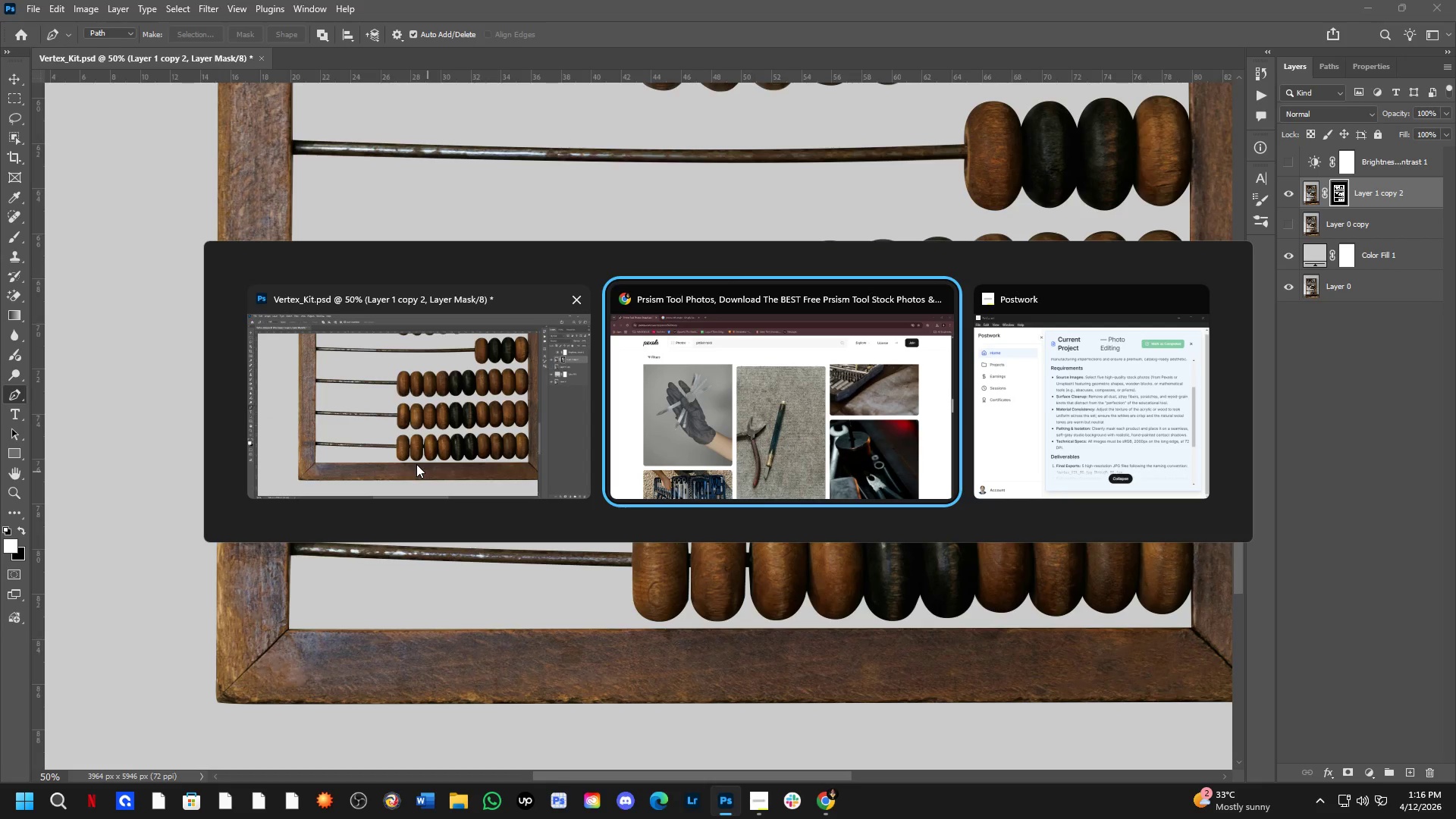 
key(Alt+Tab)